 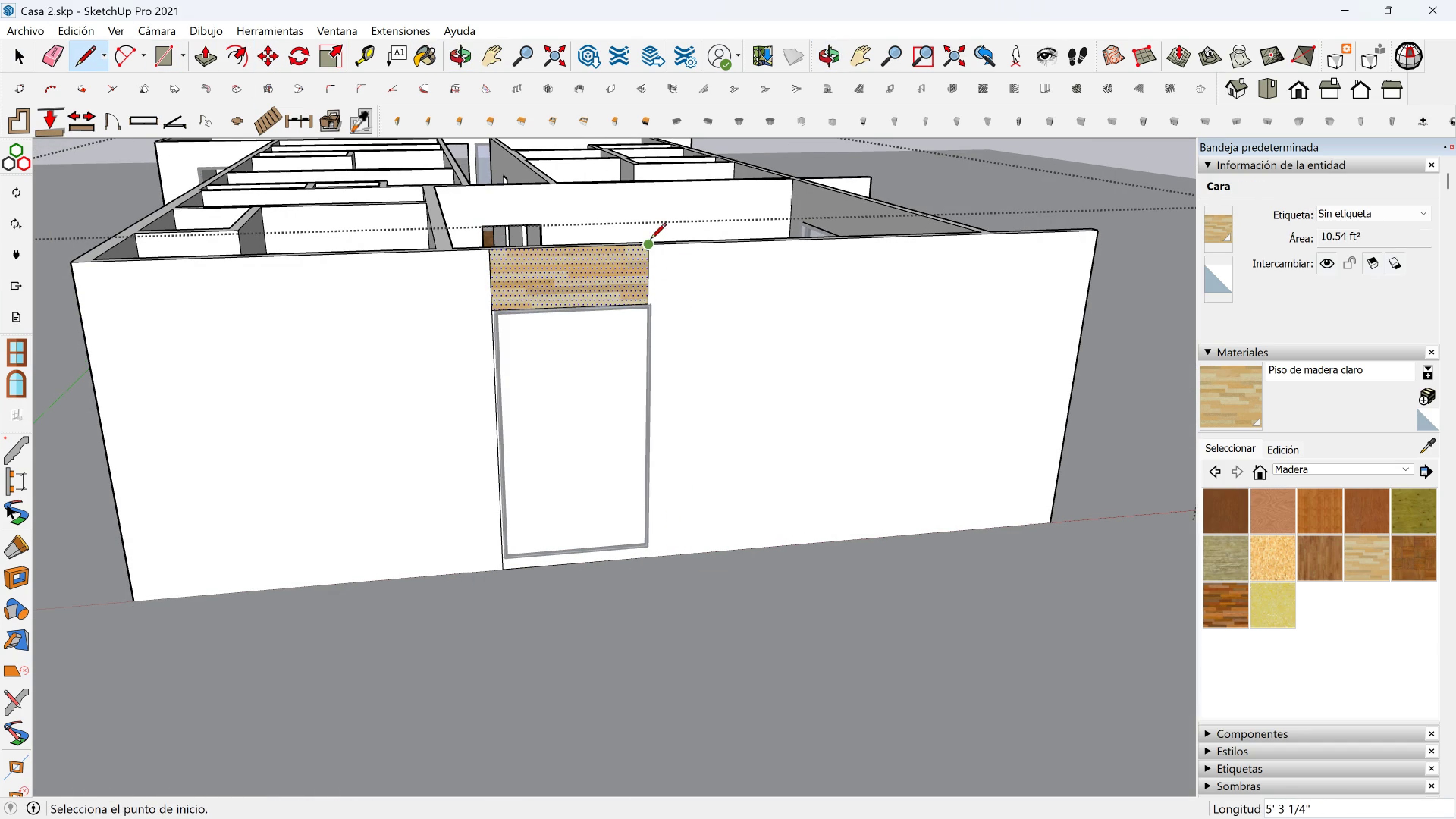 
left_click([650, 240])
 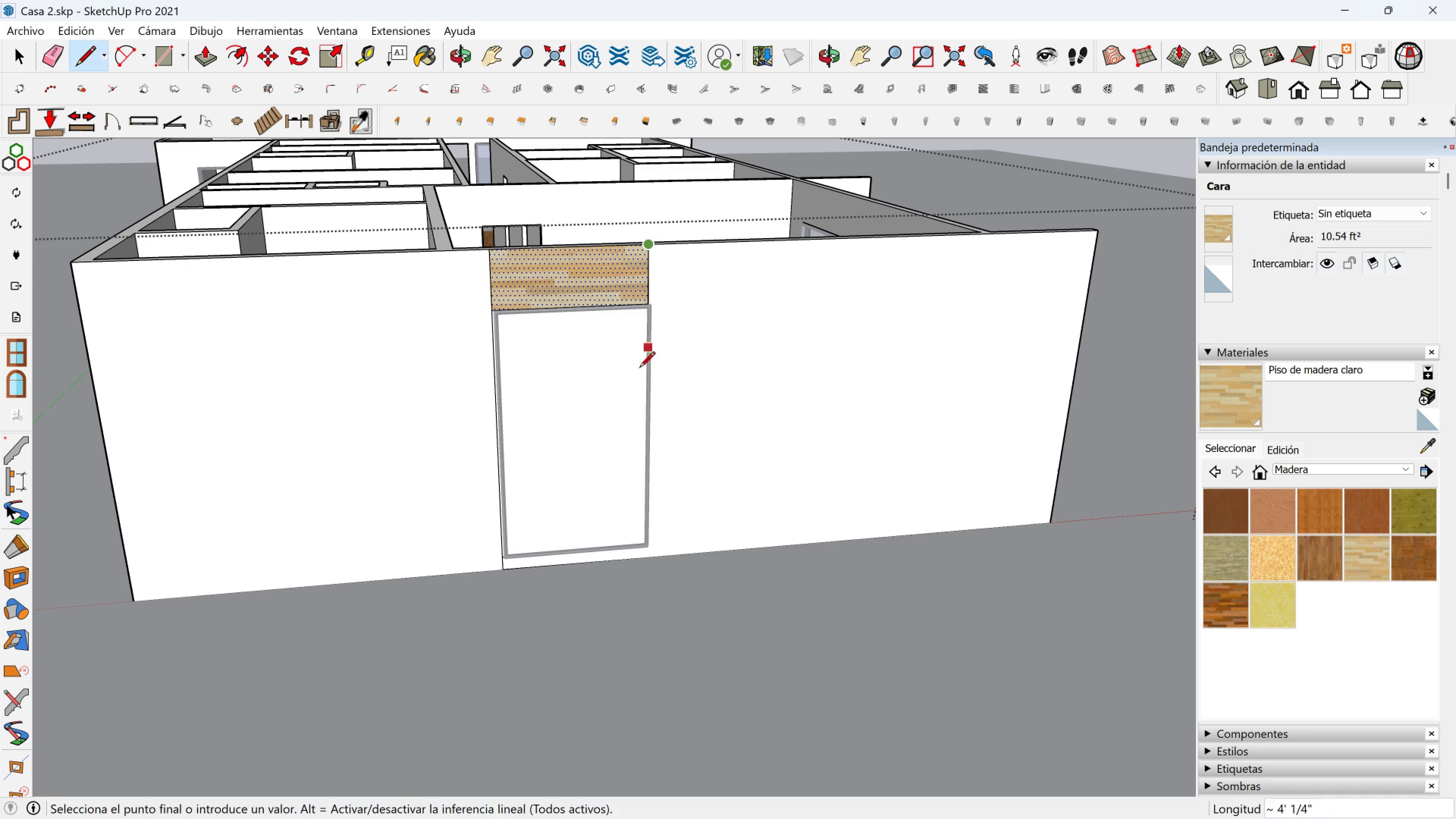 
key(Space)
 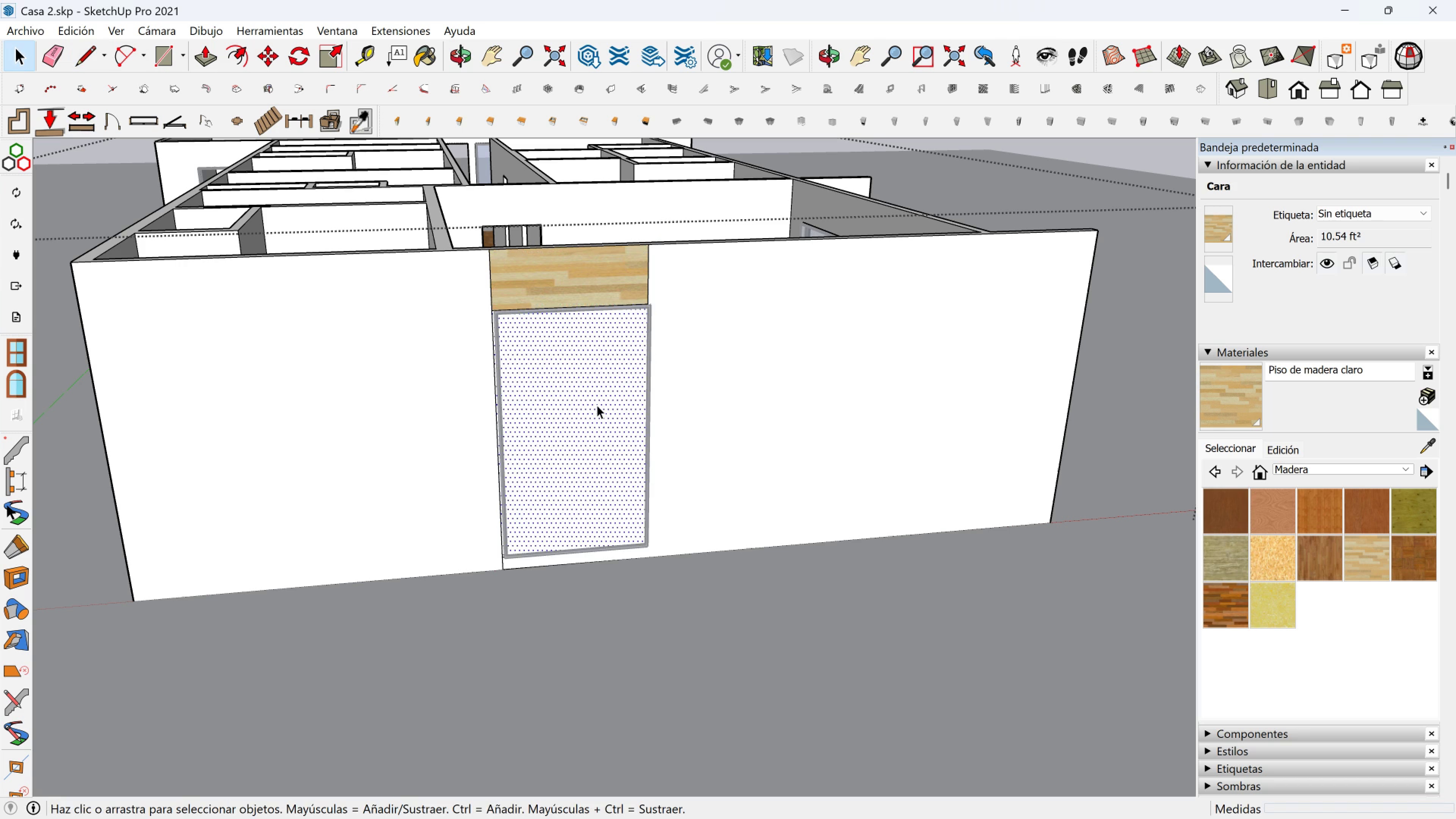 
left_click([597, 405])
 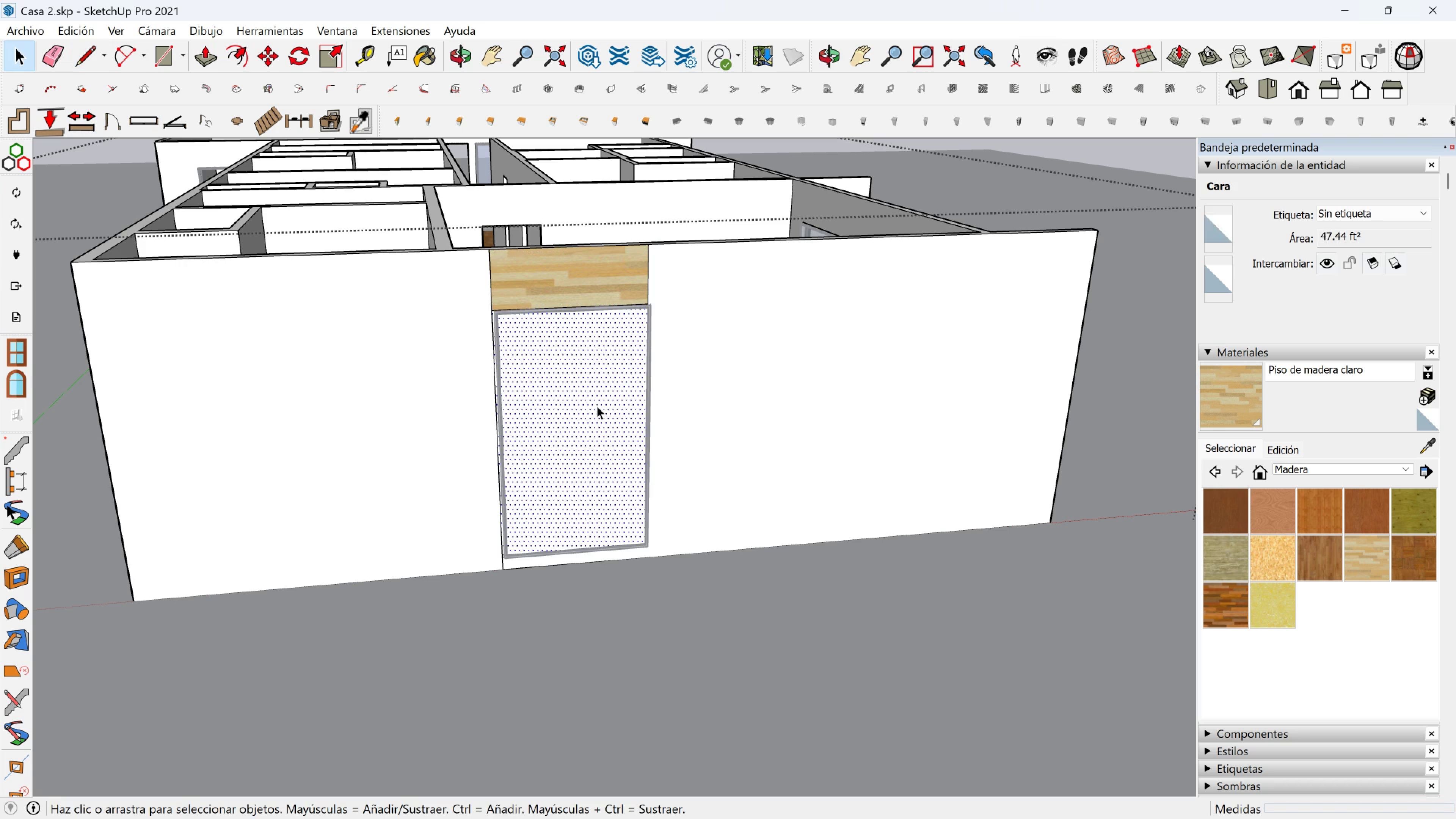 
key(Delete)
 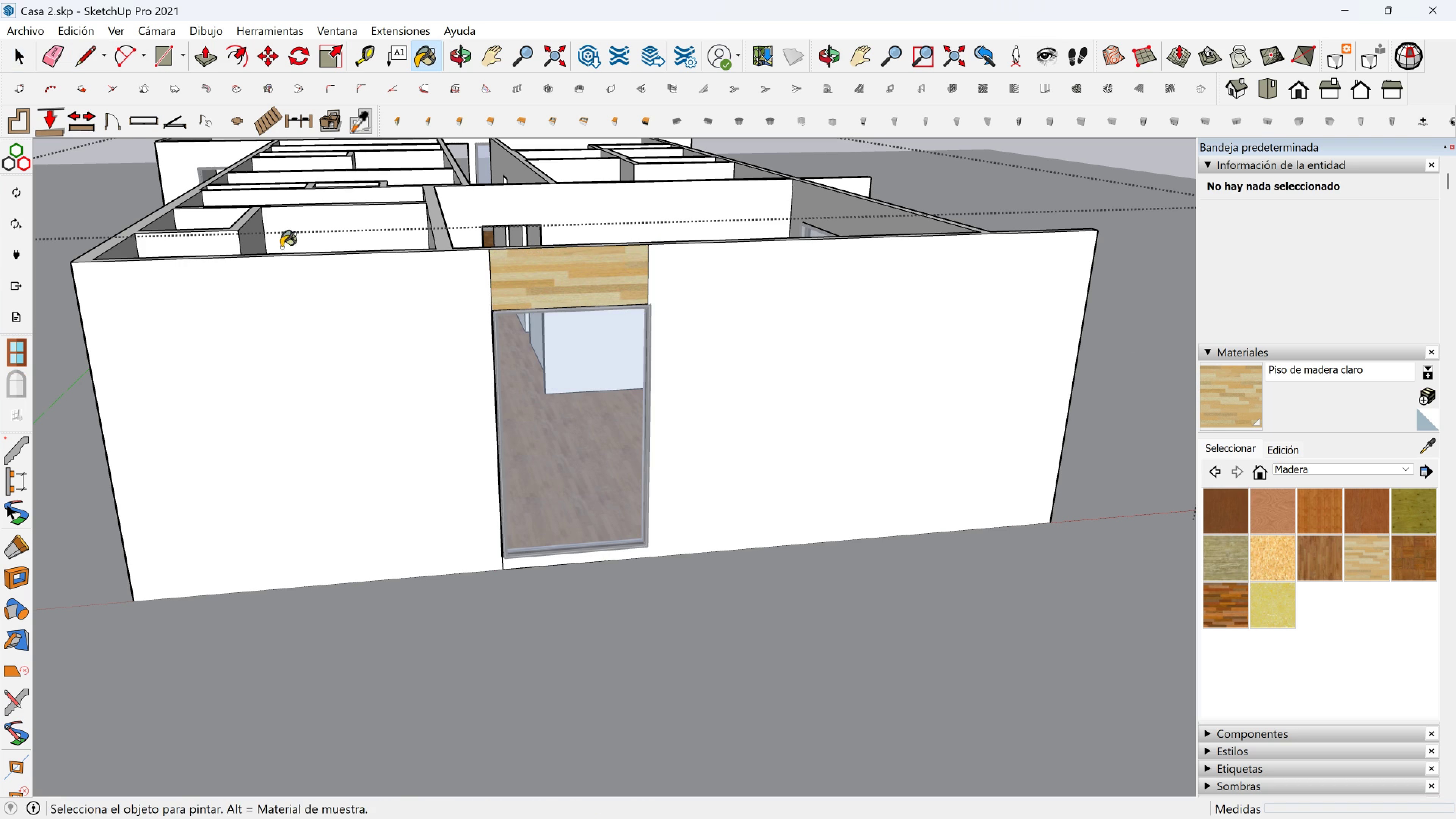 
left_click([78, 52])